 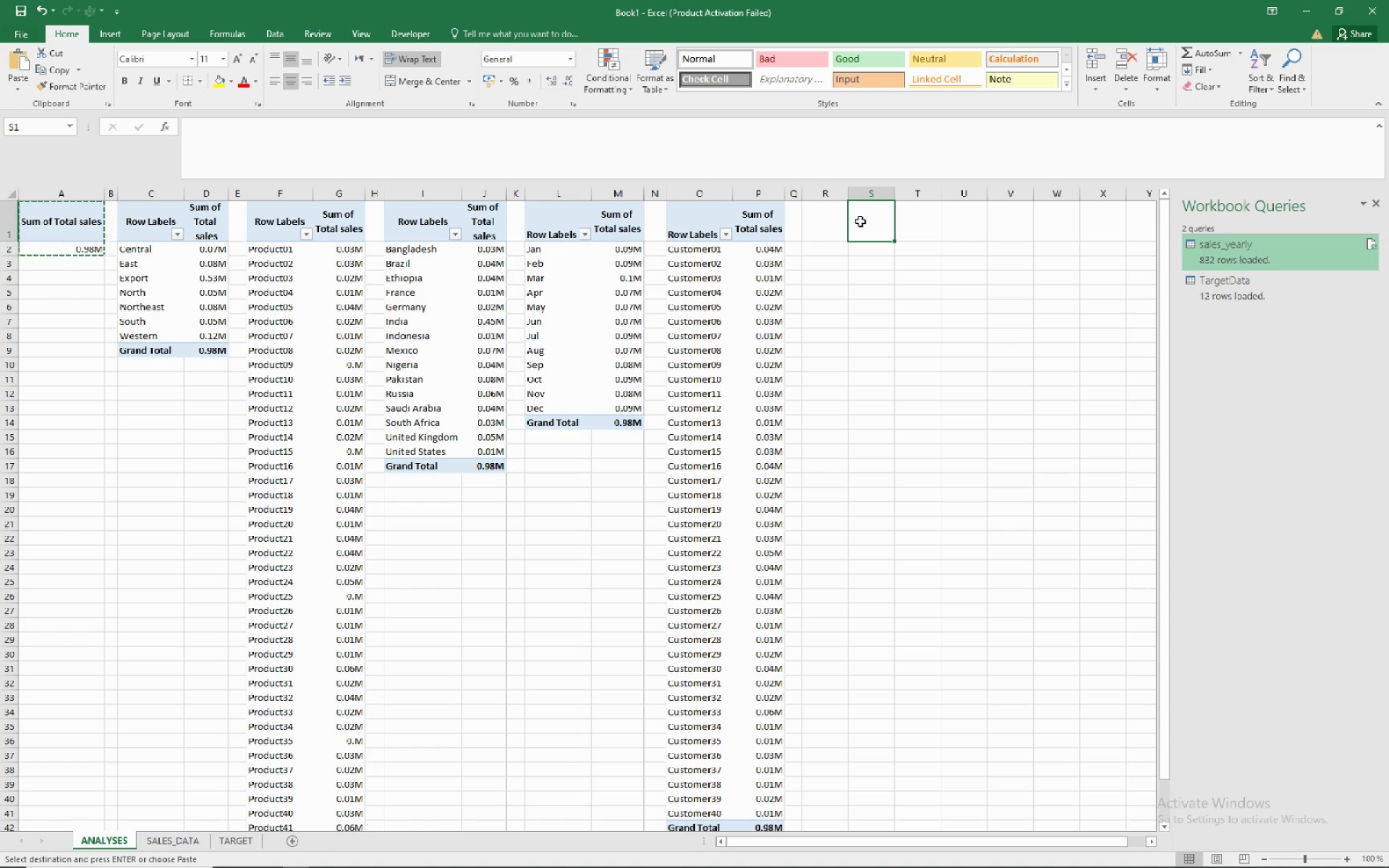 
left_click([9, 223])
 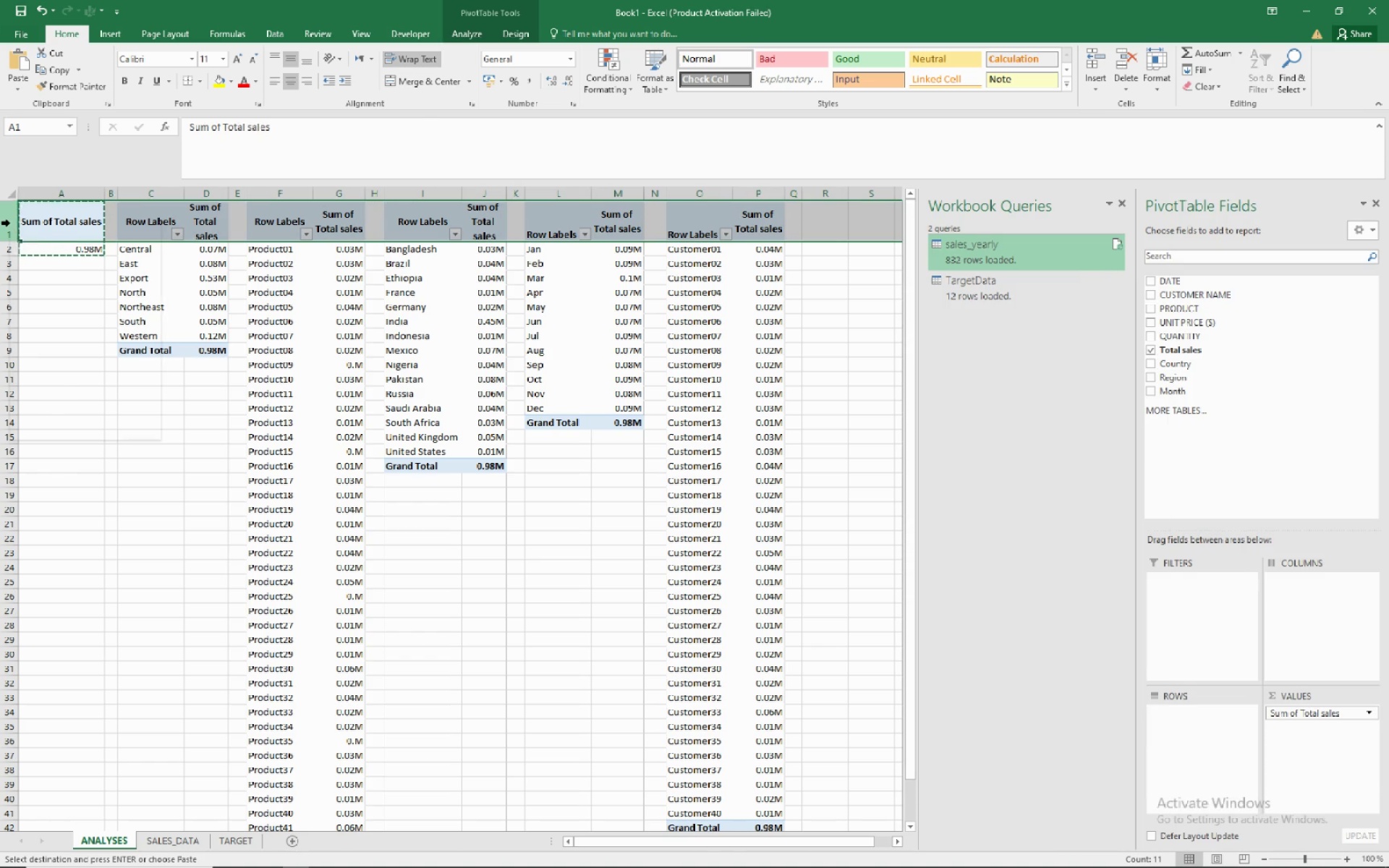 
right_click([9, 223])
 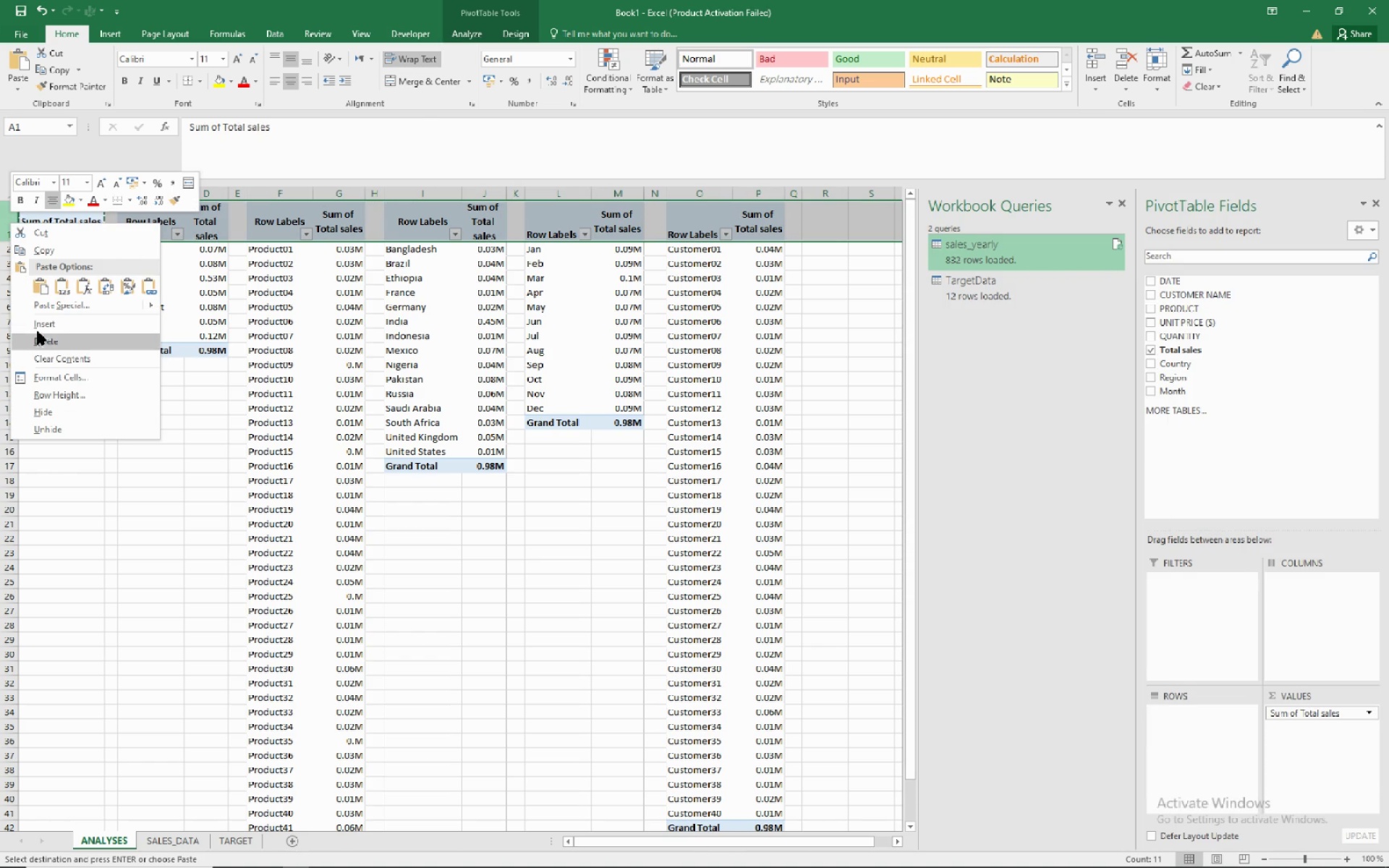 
left_click([41, 323])
 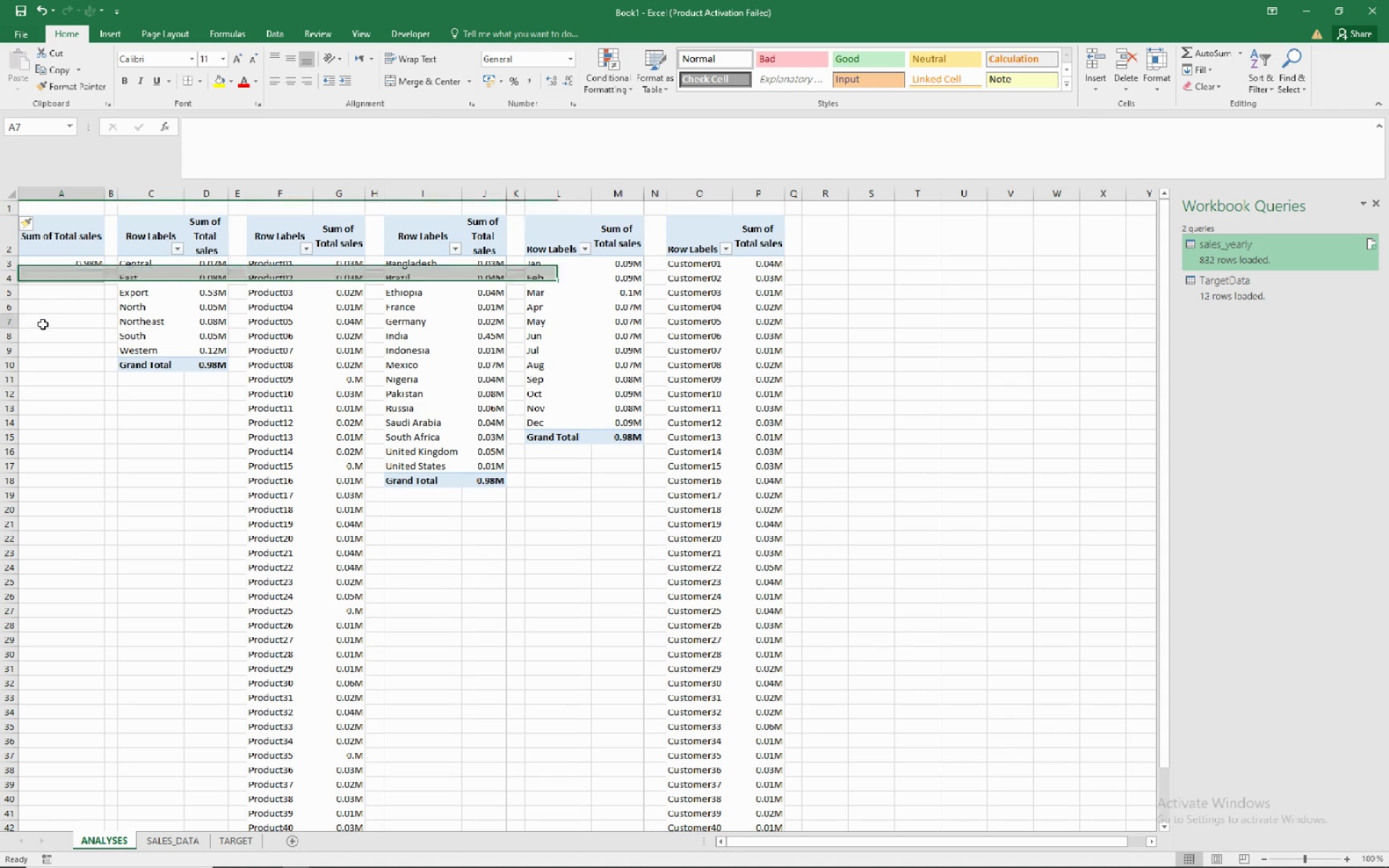 
left_click([43, 324])